 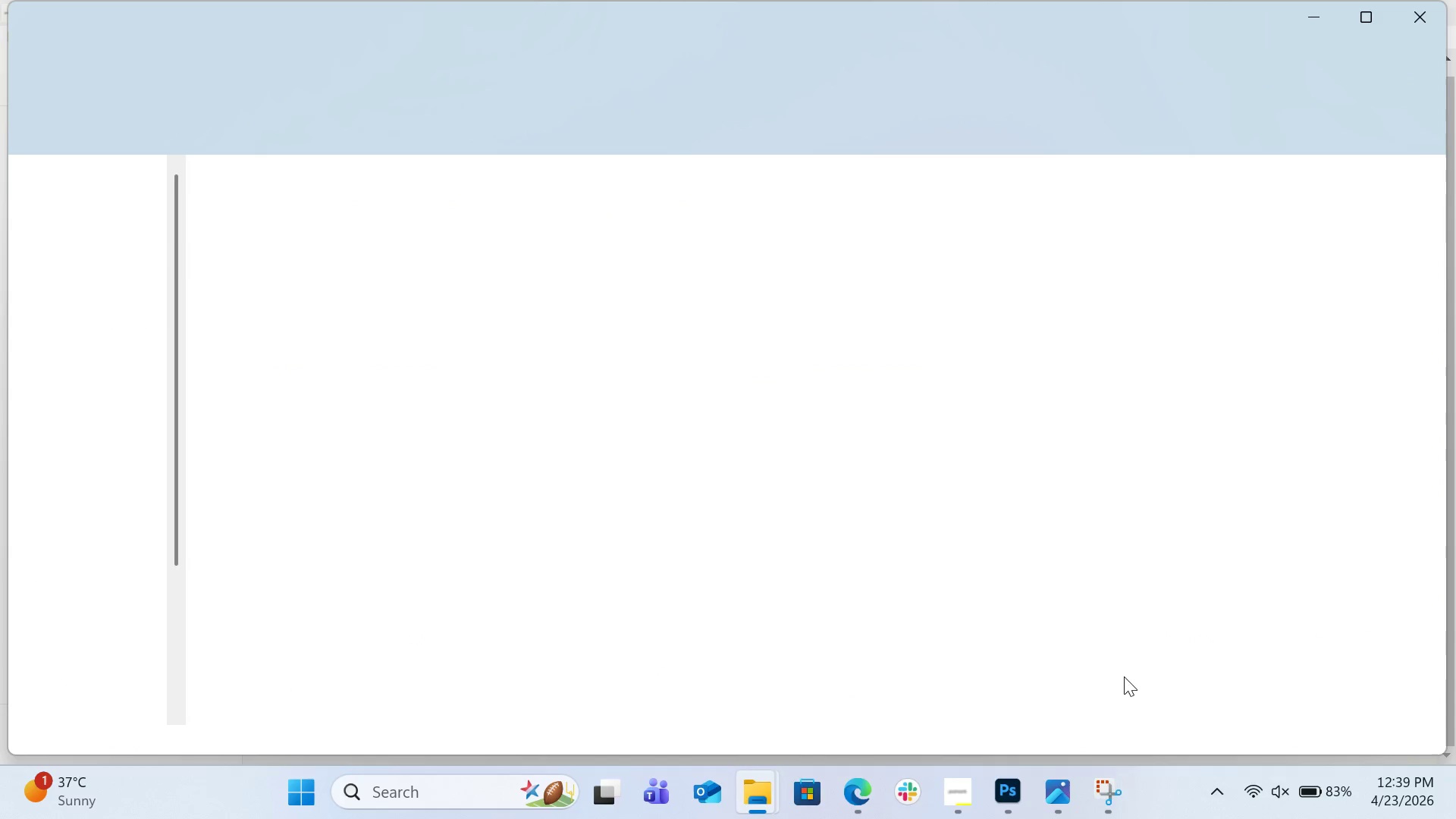 
left_click([667, 494])
 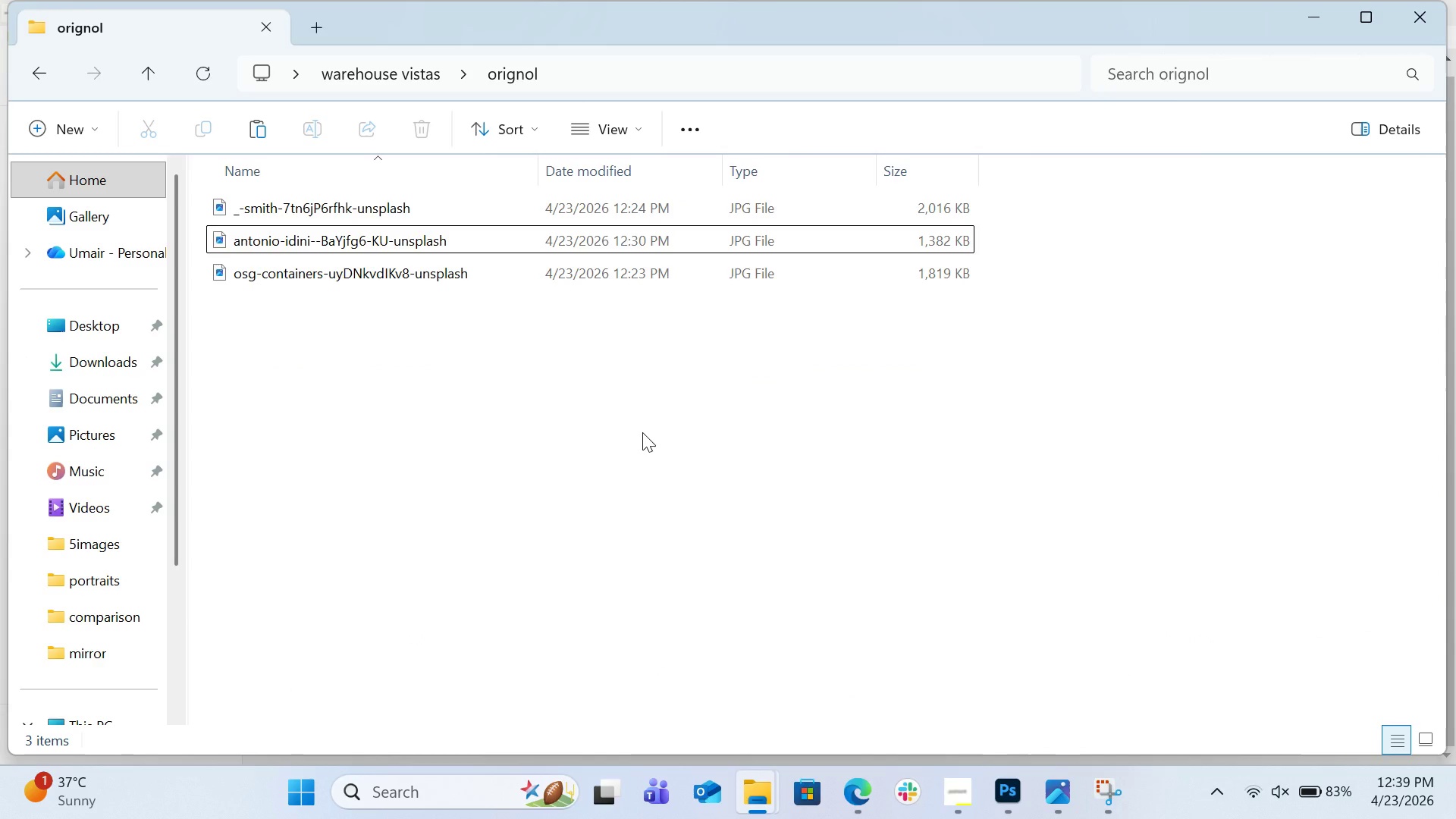 
key(Control+V)
 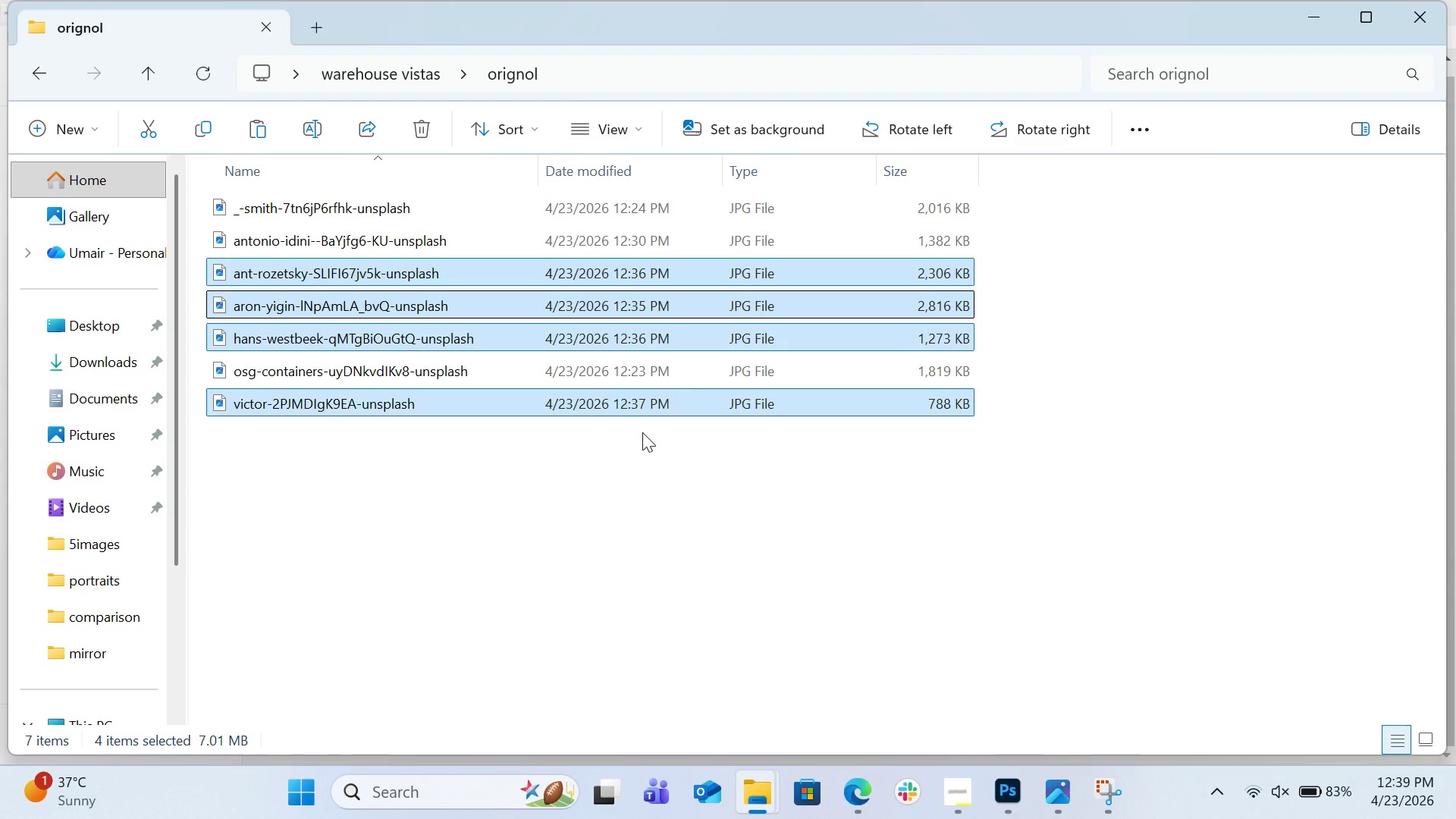 
left_click([642, 432])
 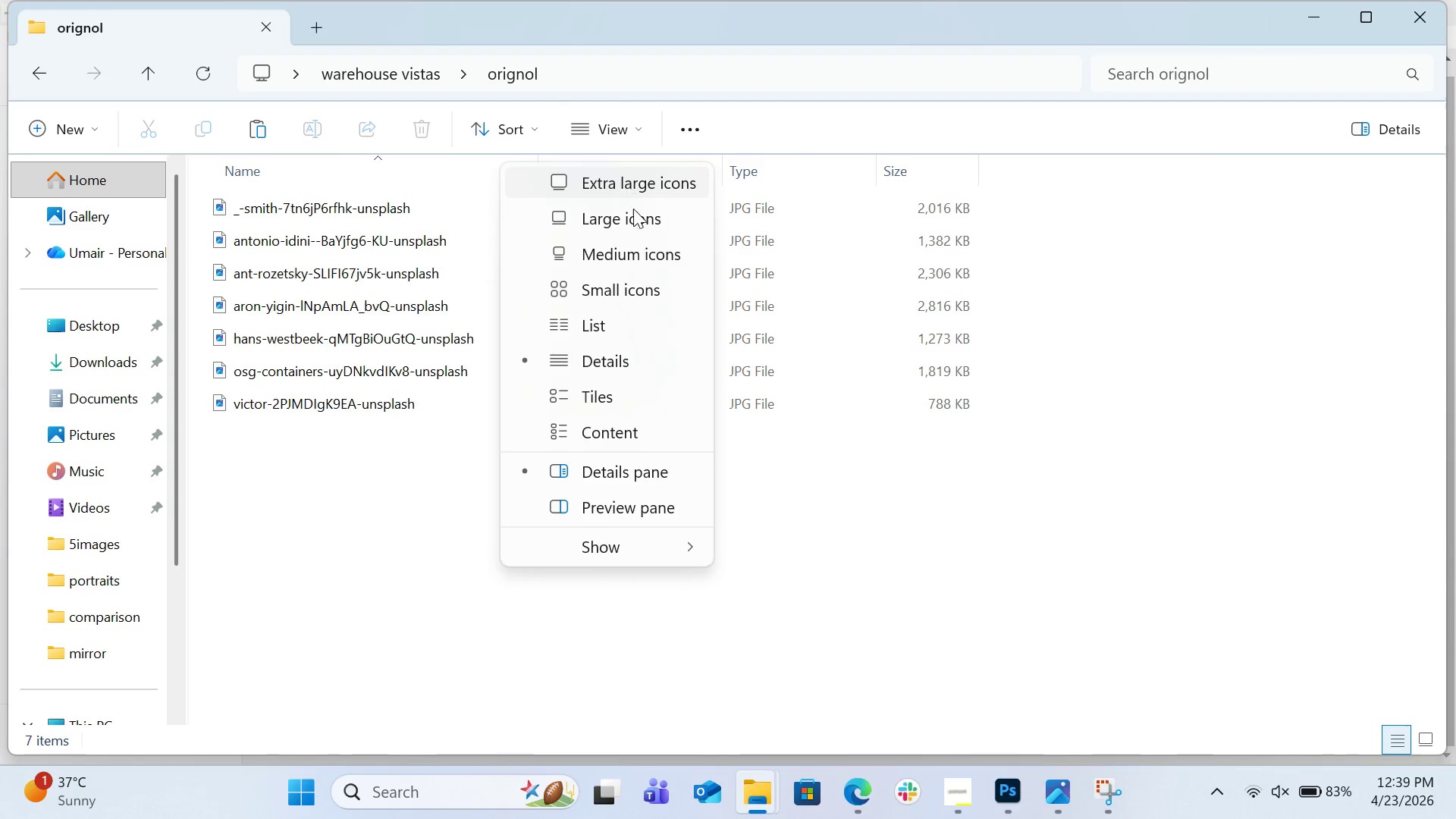 
left_click([637, 184])
 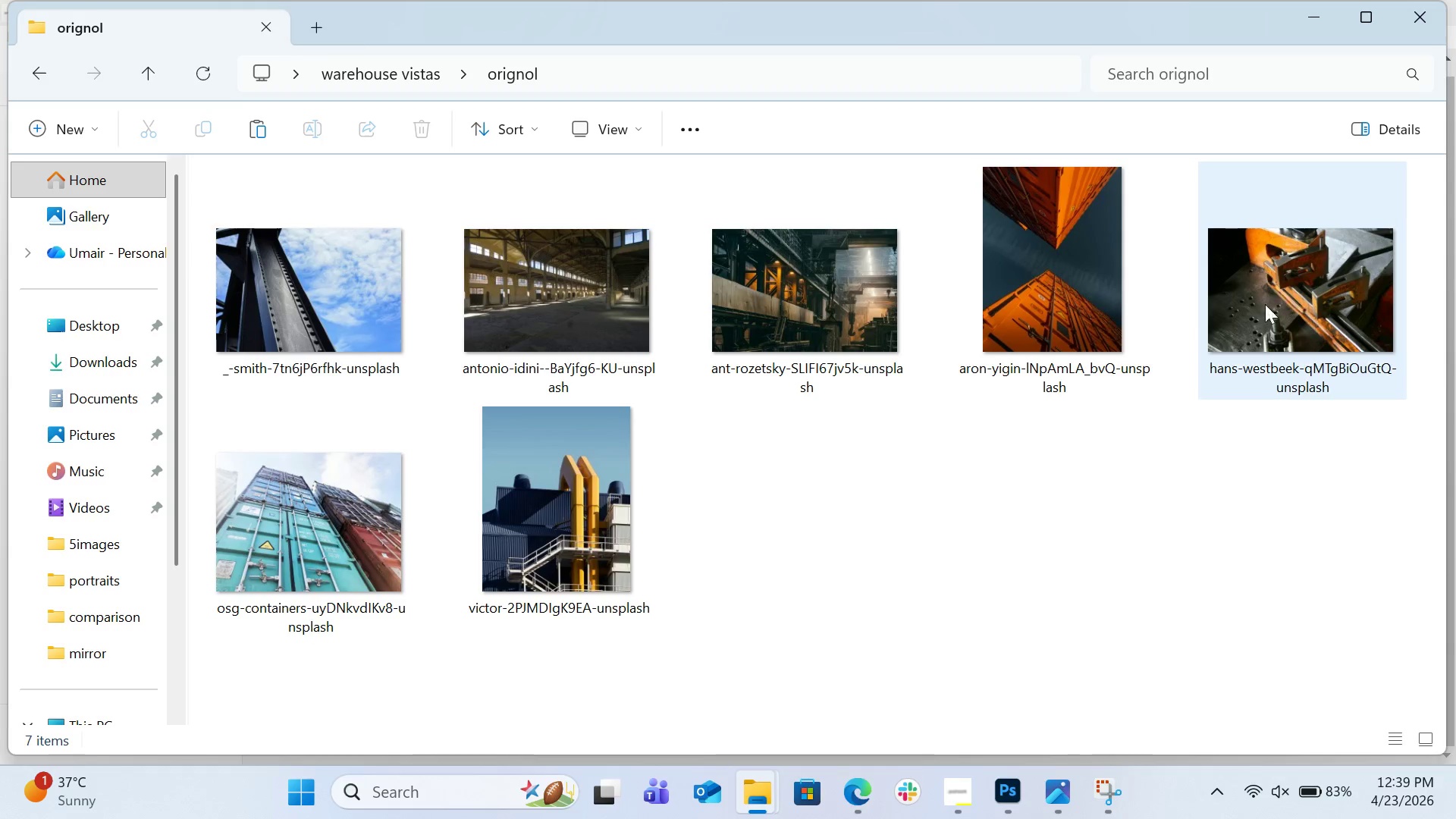 
wait(5.76)
 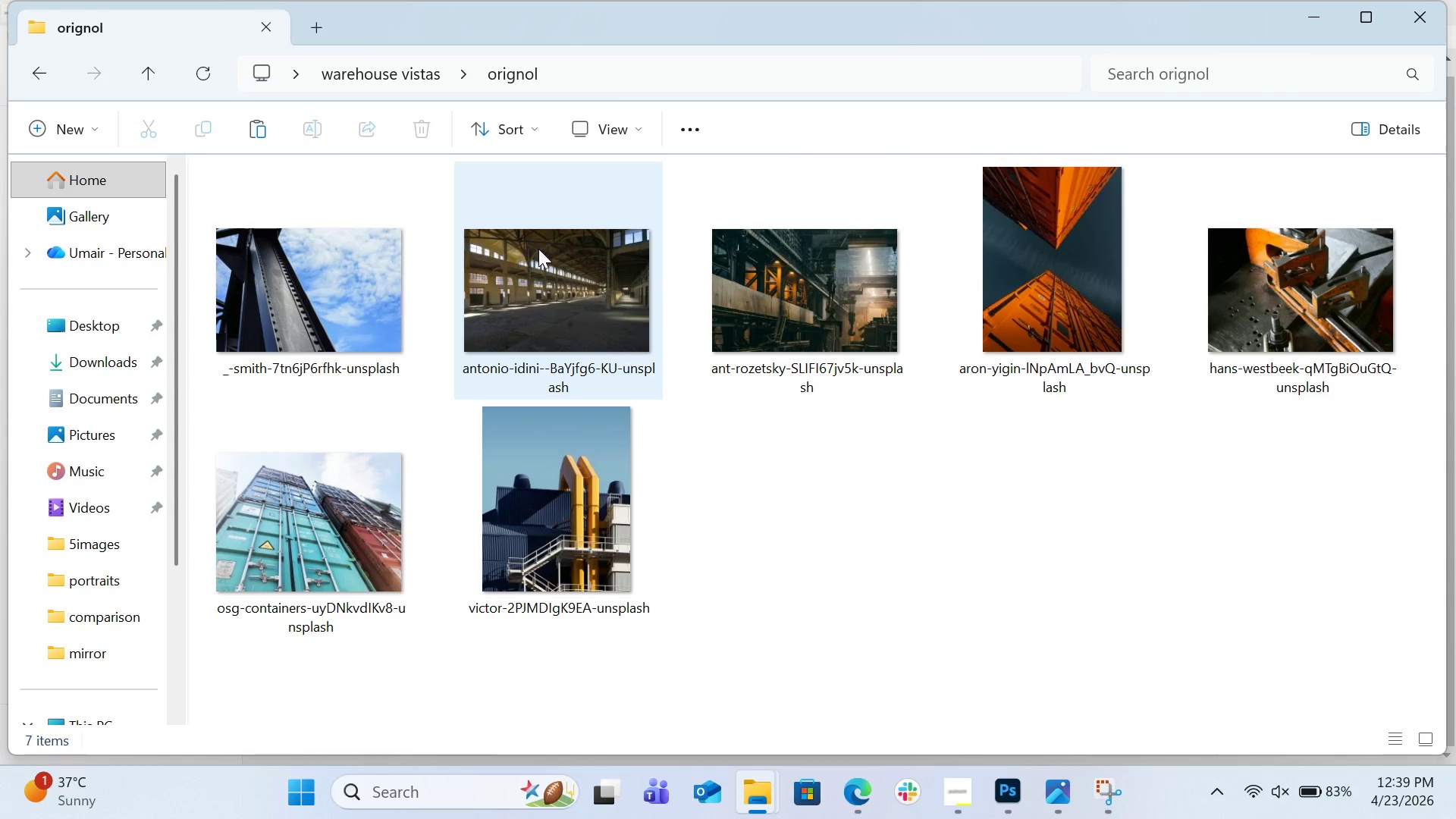 
mouse_move([658, 406])
 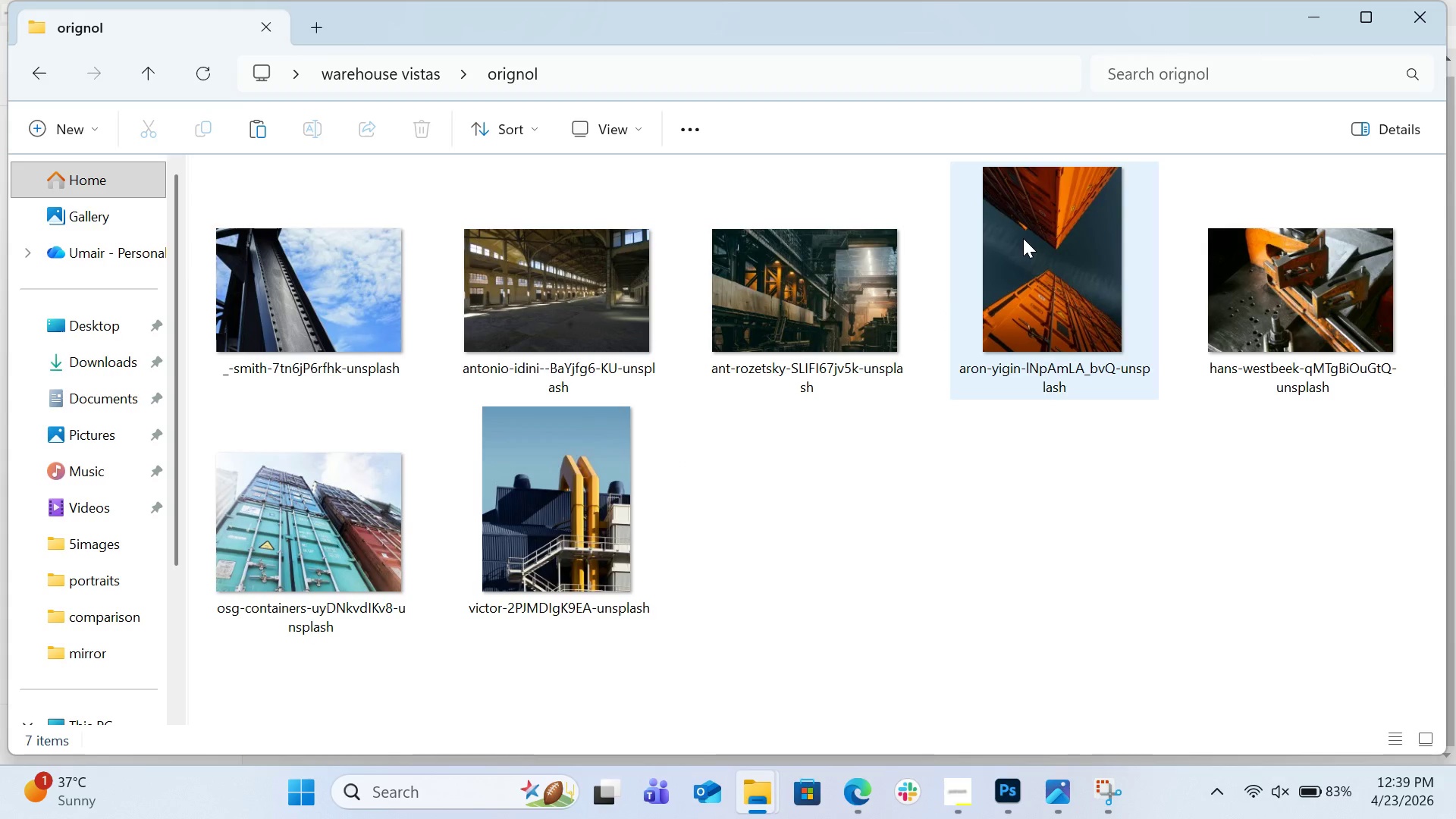 
left_click([1023, 238])
 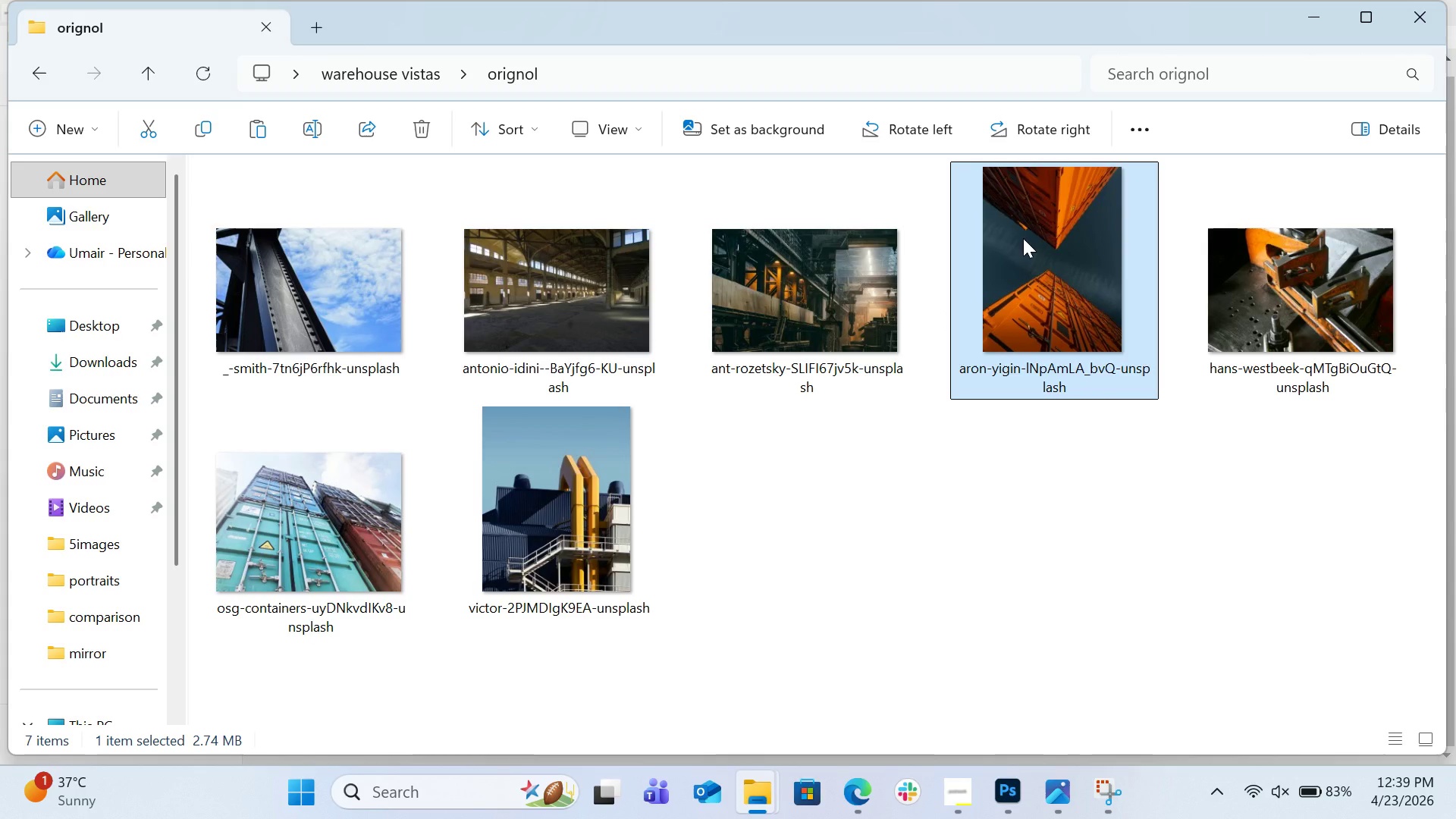 
key(Delete)
 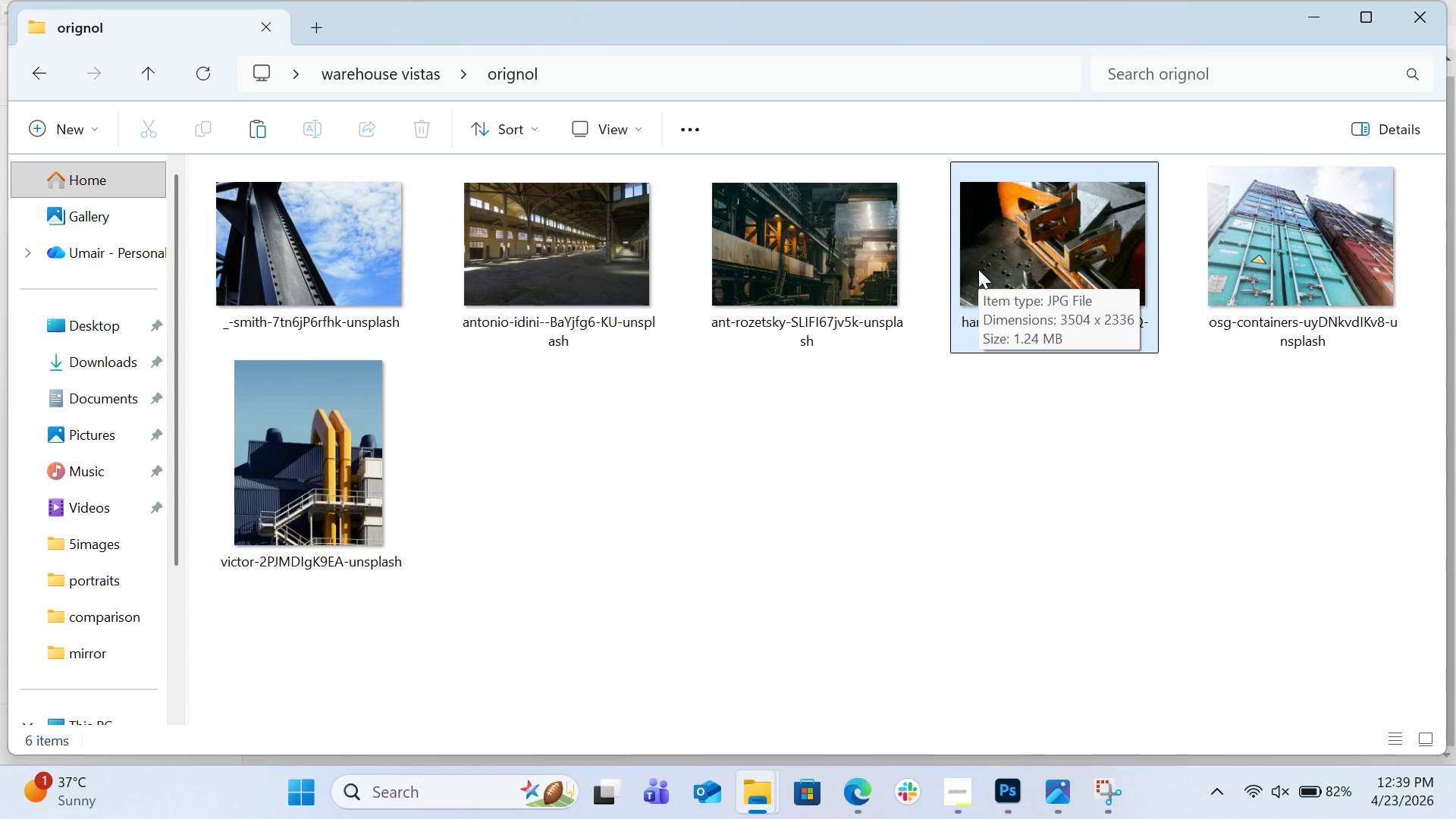 
wait(16.06)
 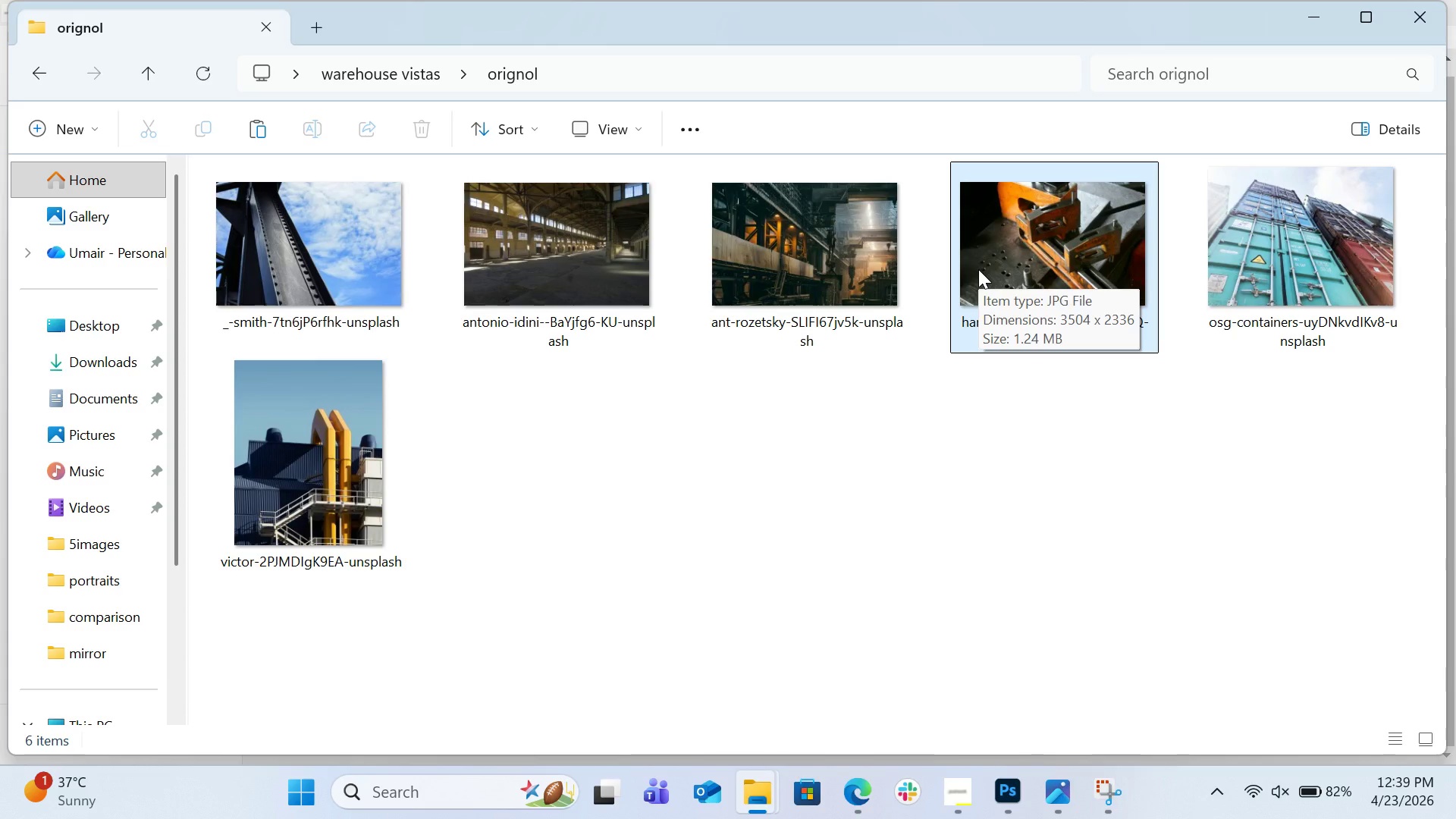 
left_click([1105, 602])
 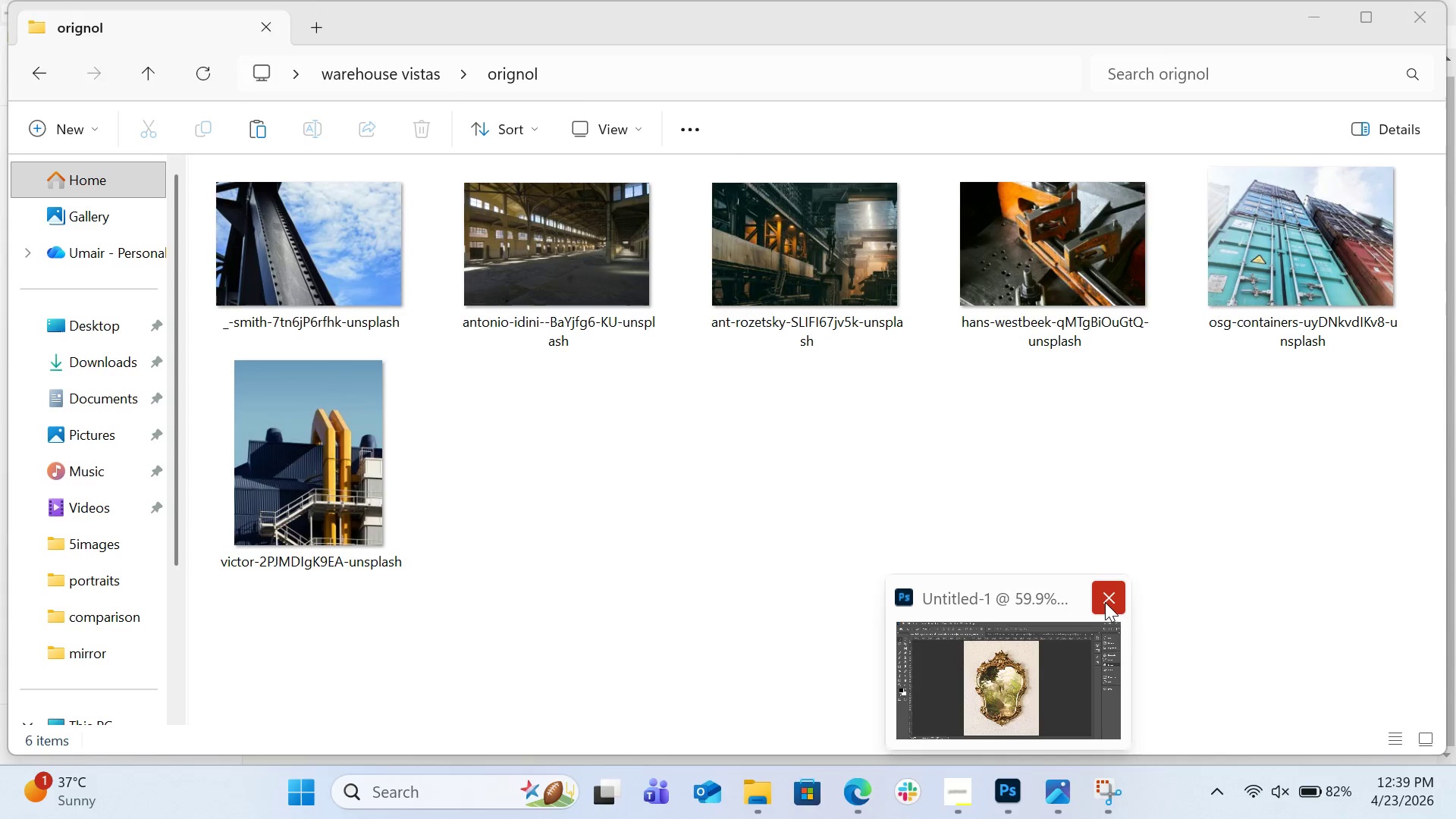 
left_click([1107, 604])
 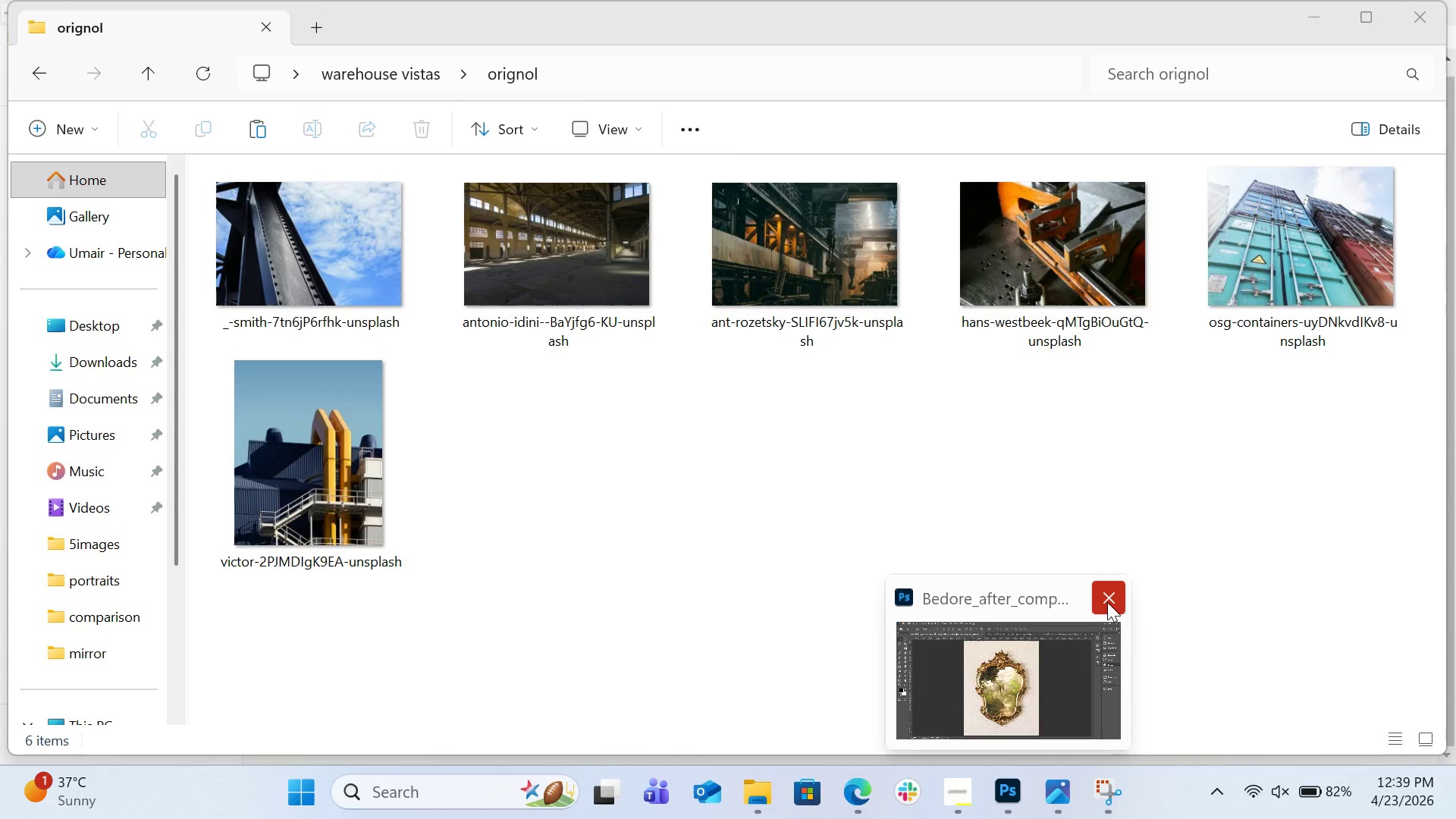 
left_click([1107, 602])
 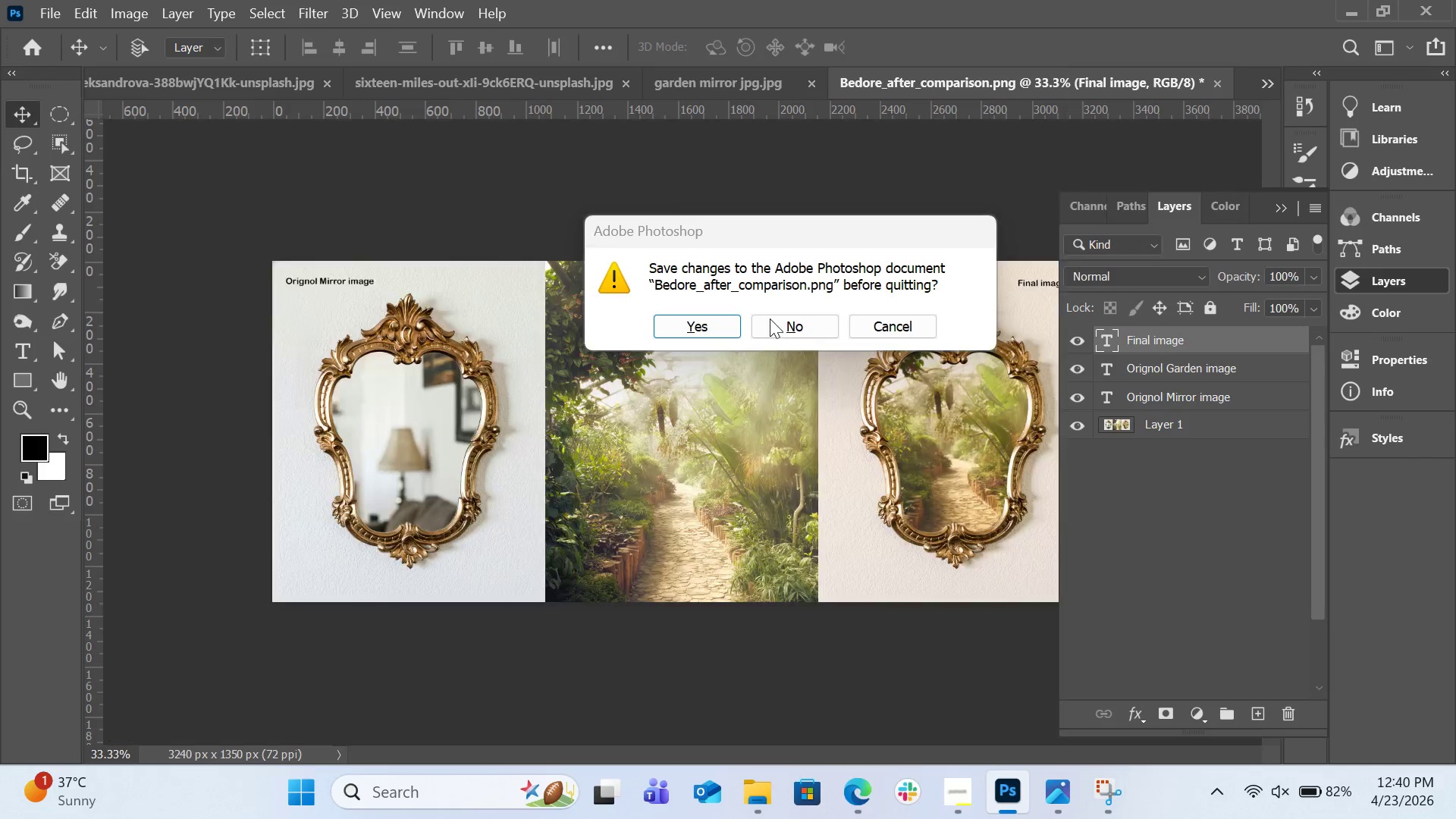 
left_click([772, 324])
 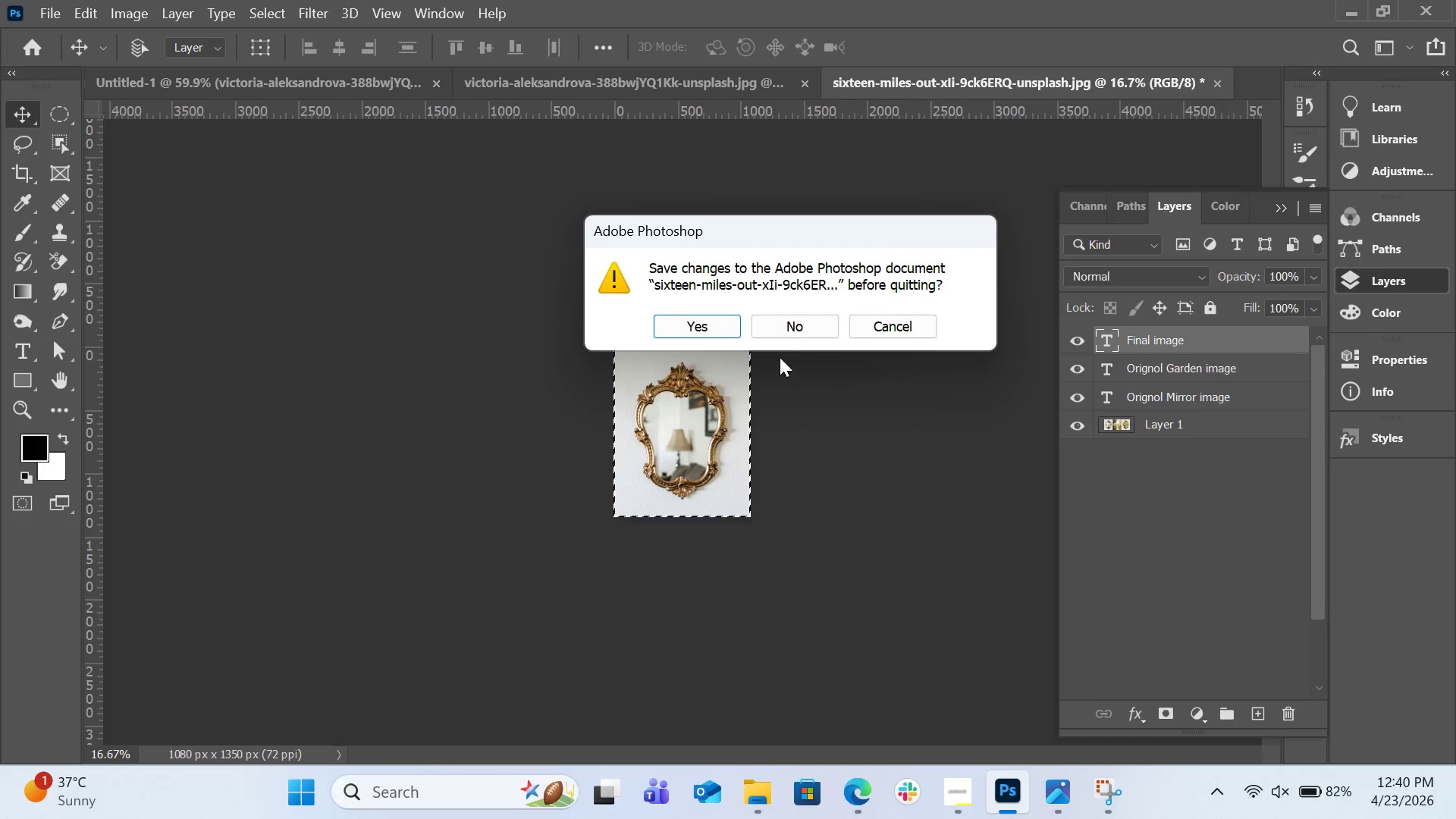 
left_click([781, 331])
 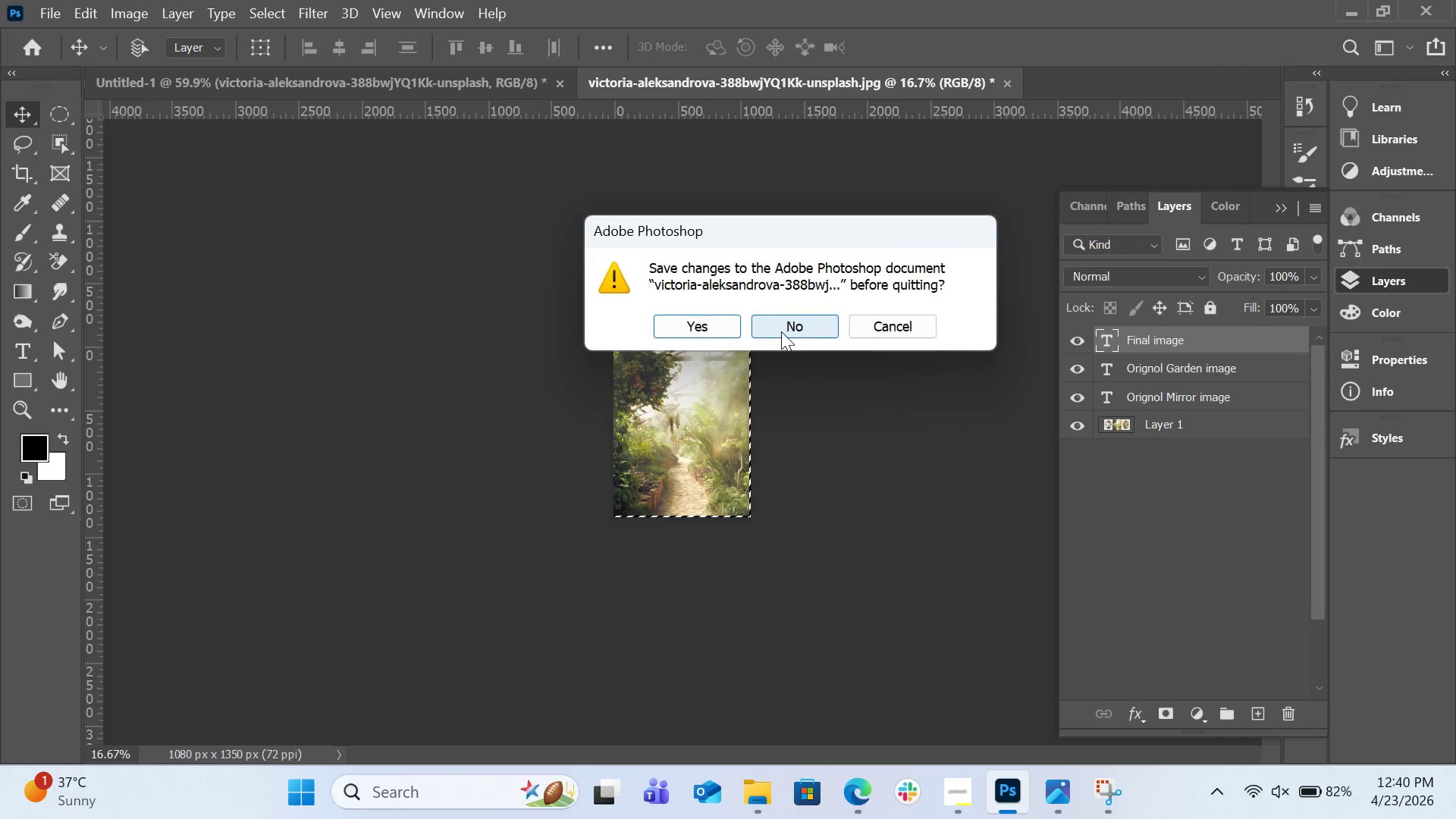 
left_click([781, 331])
 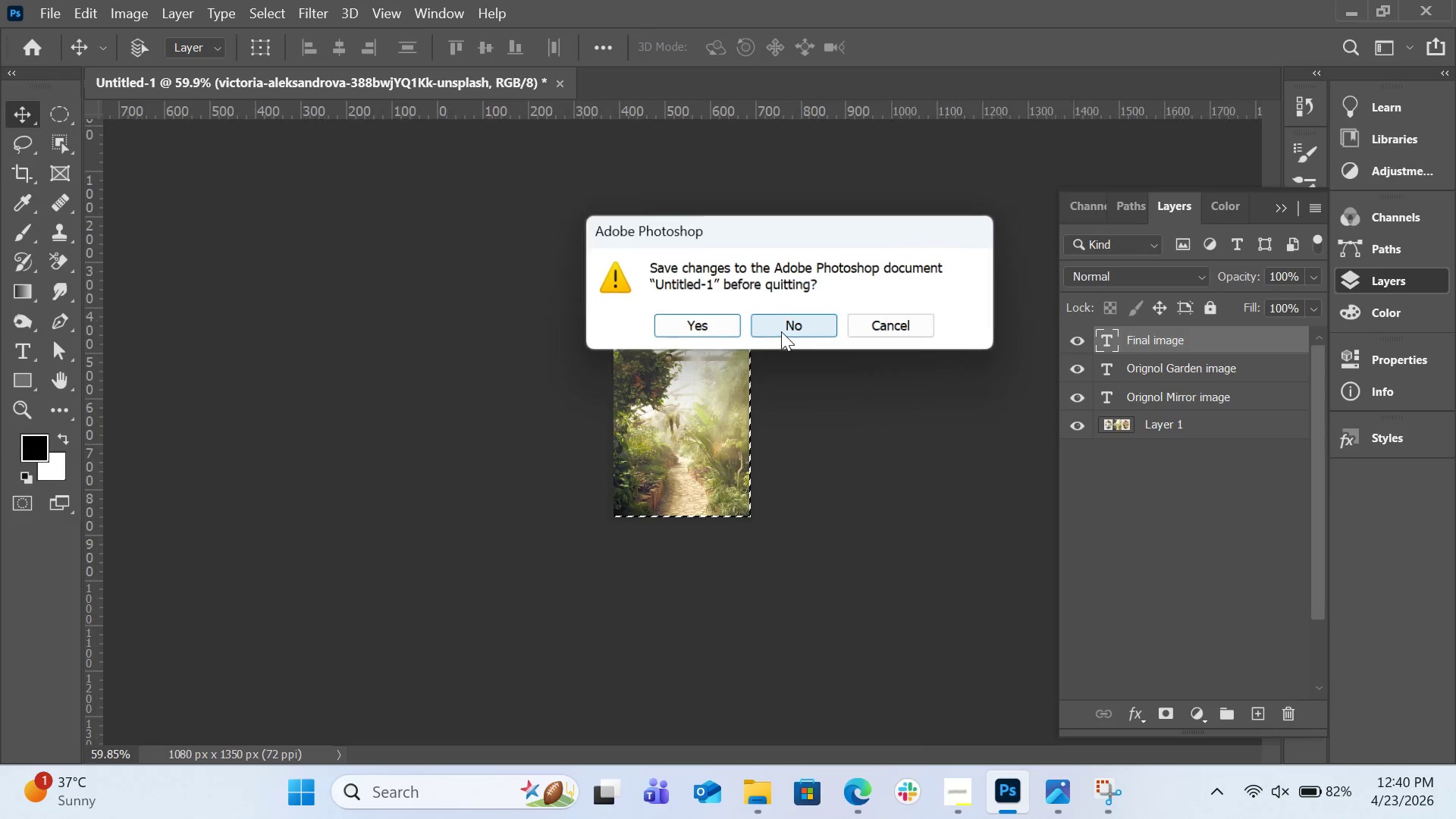 
left_click([781, 331])
 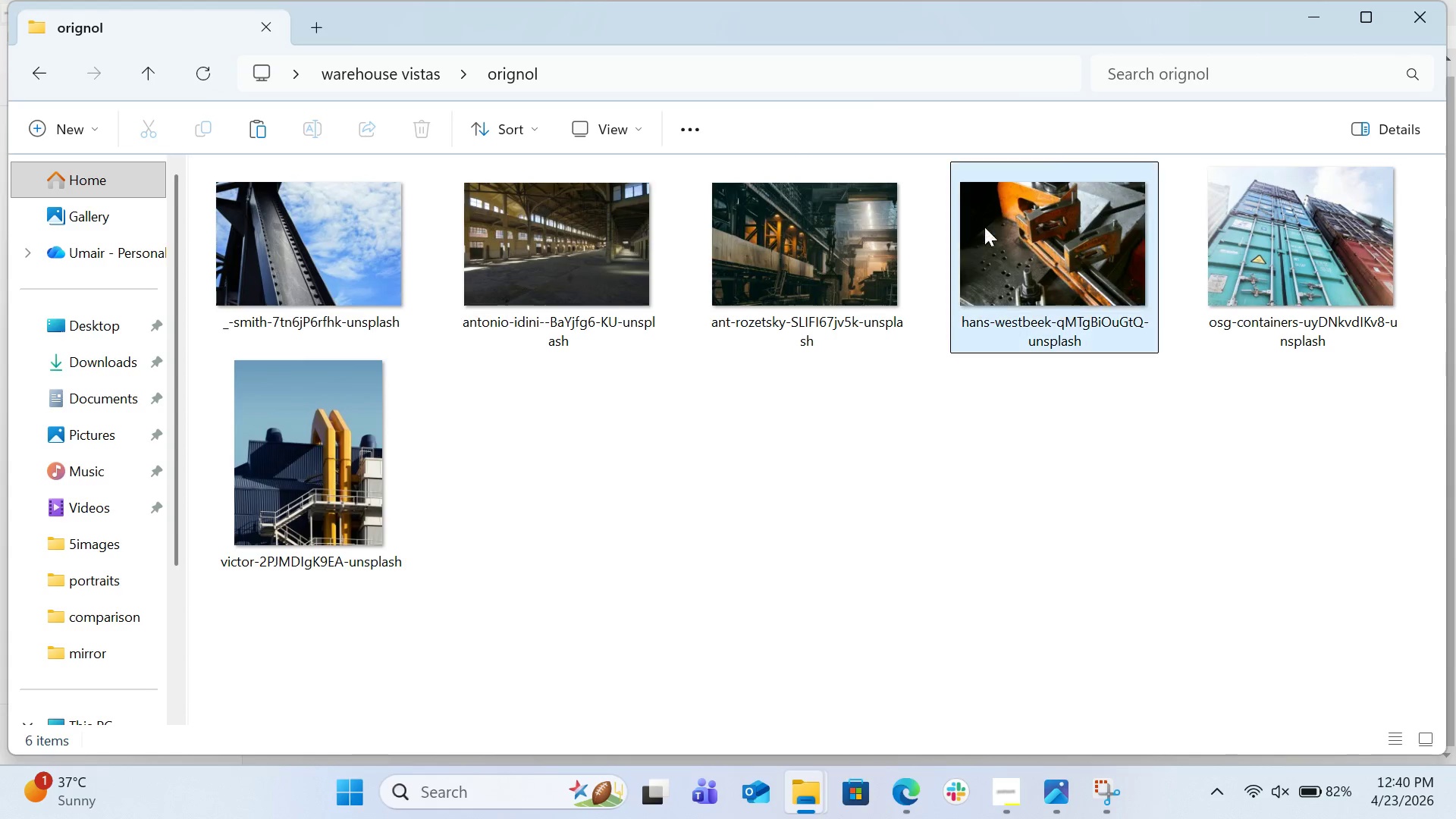 
left_click([1324, 11])